 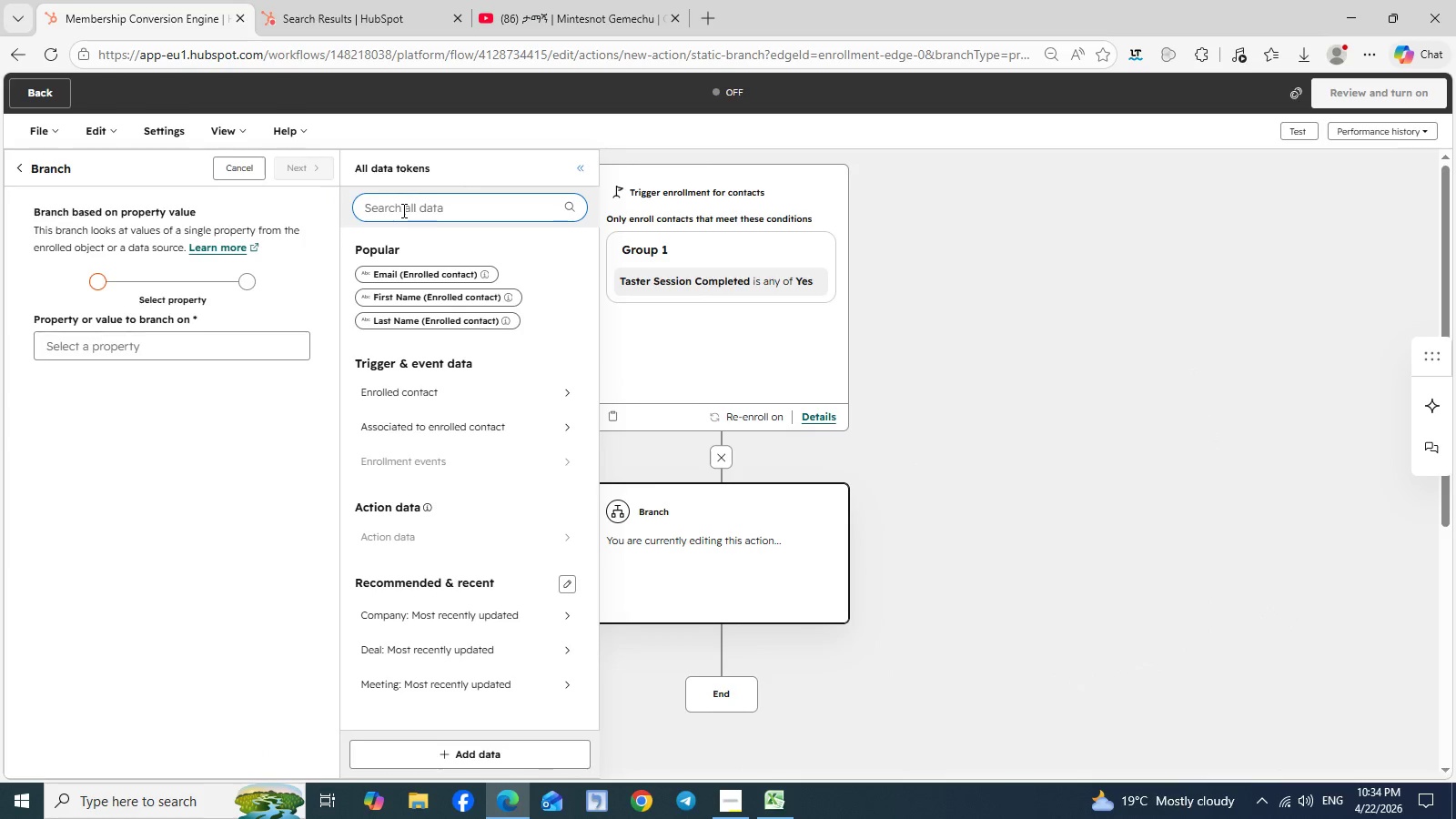 
type(ski)
 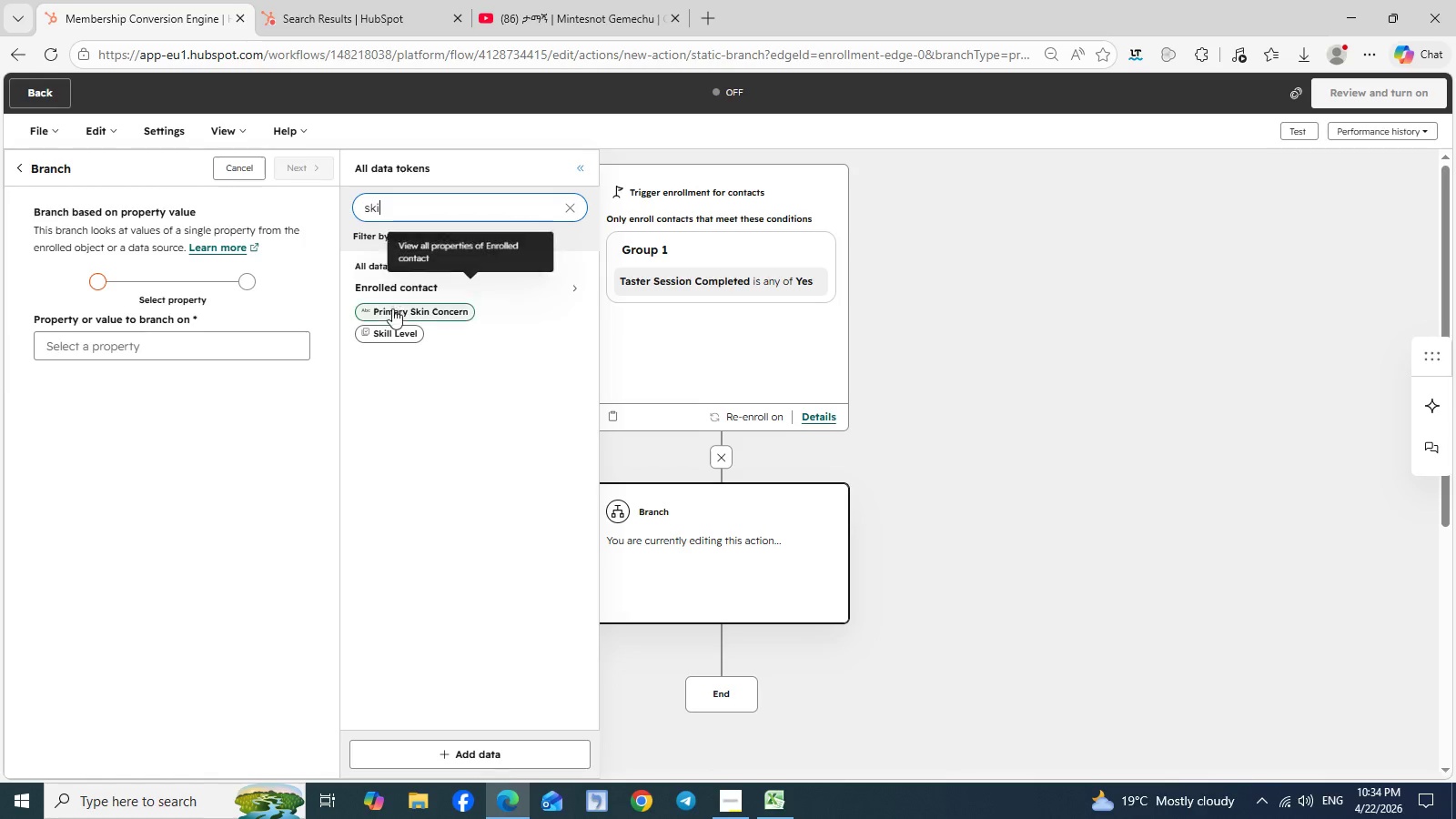 
left_click([391, 326])
 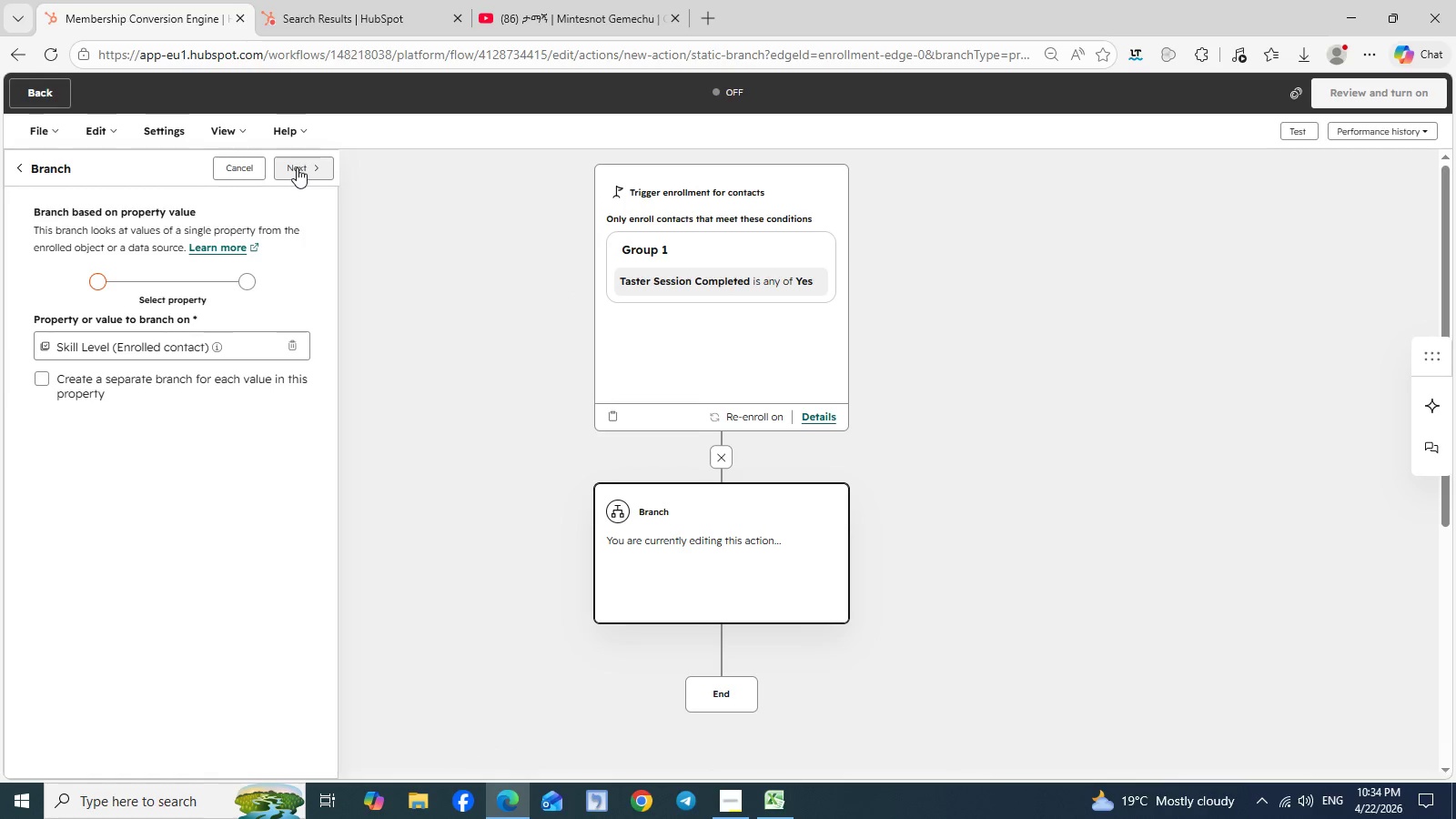 
left_click([302, 167])
 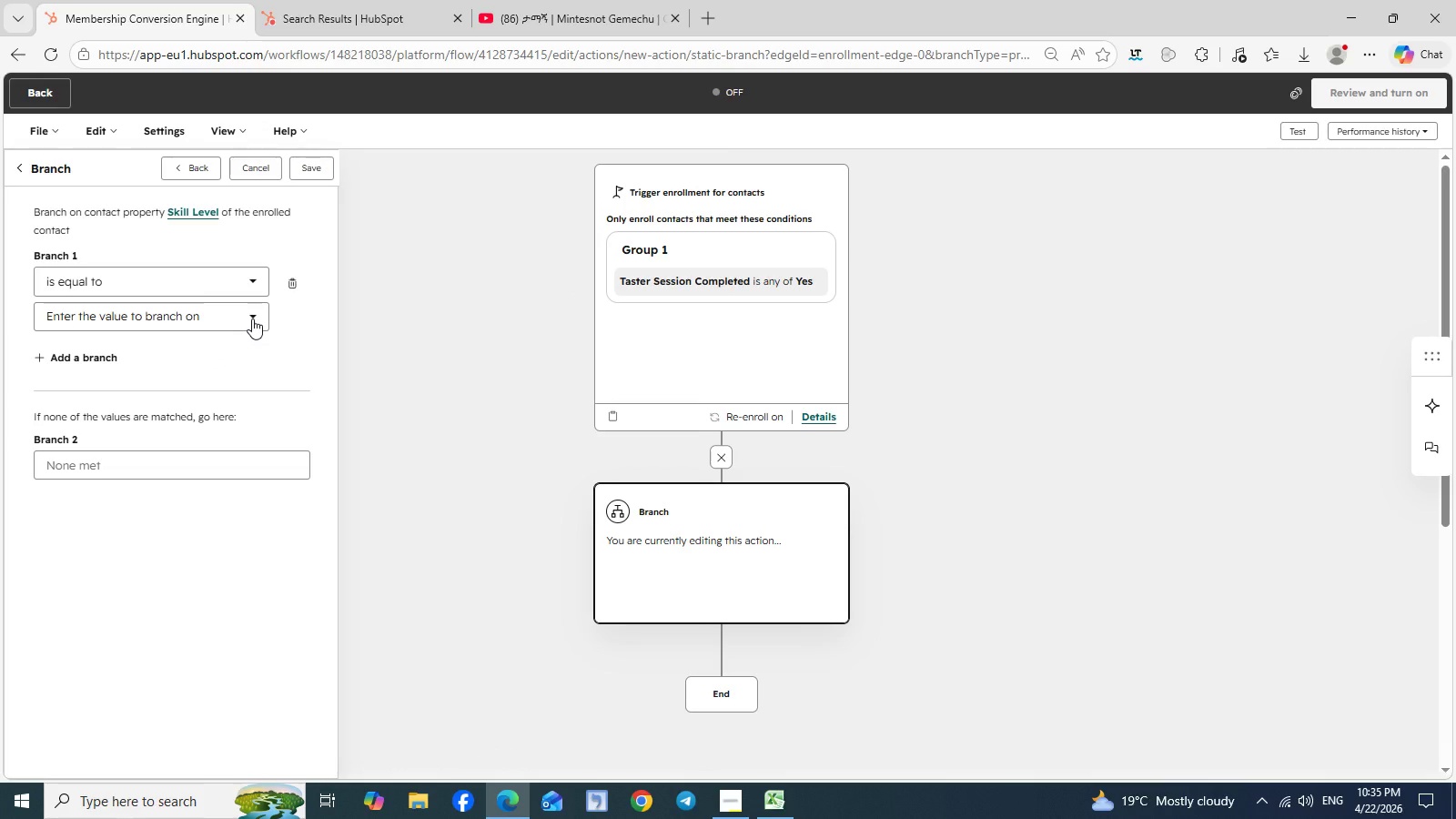 
left_click([252, 318])
 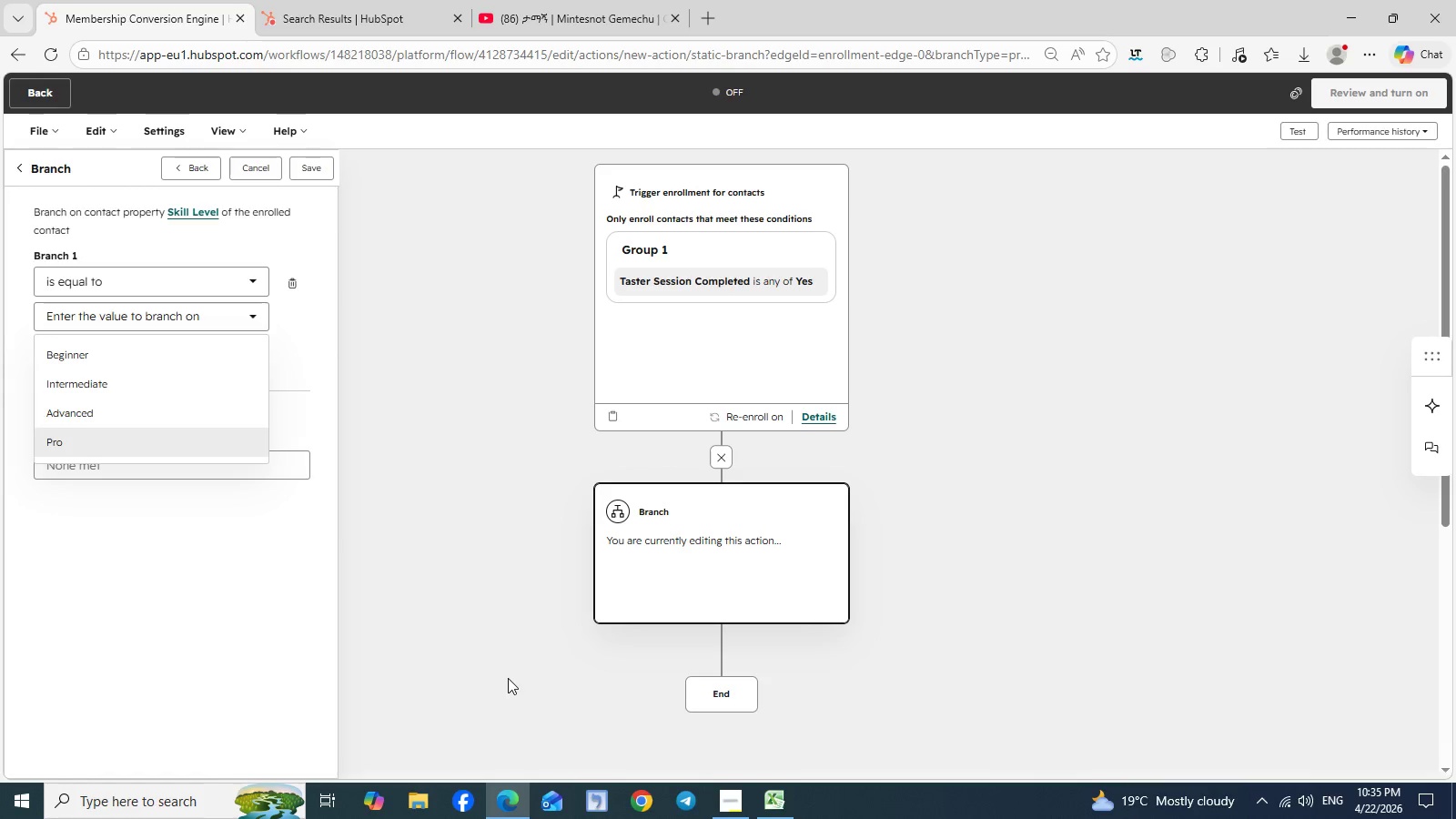 
wait(5.74)
 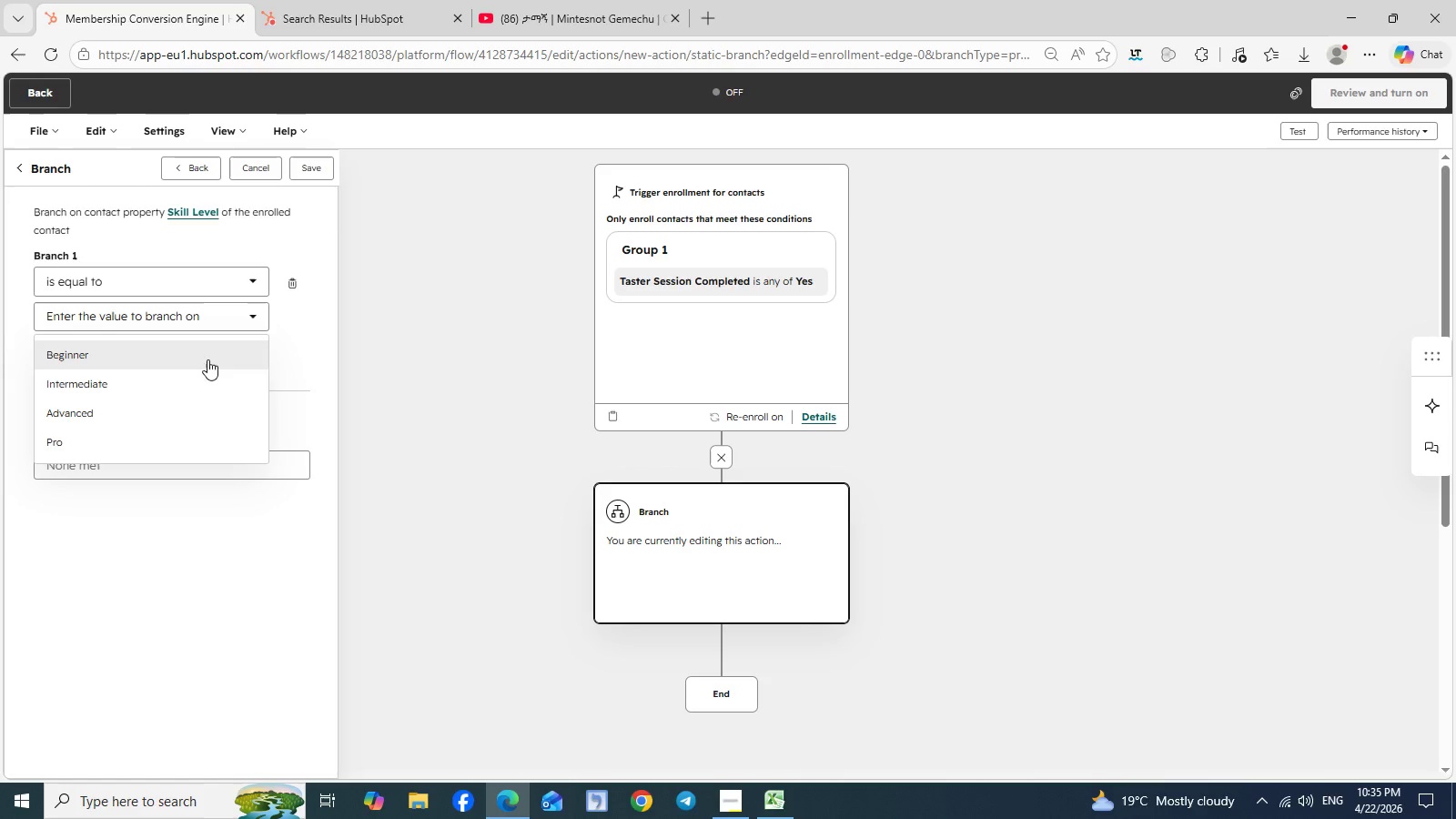 
left_click([735, 796])